 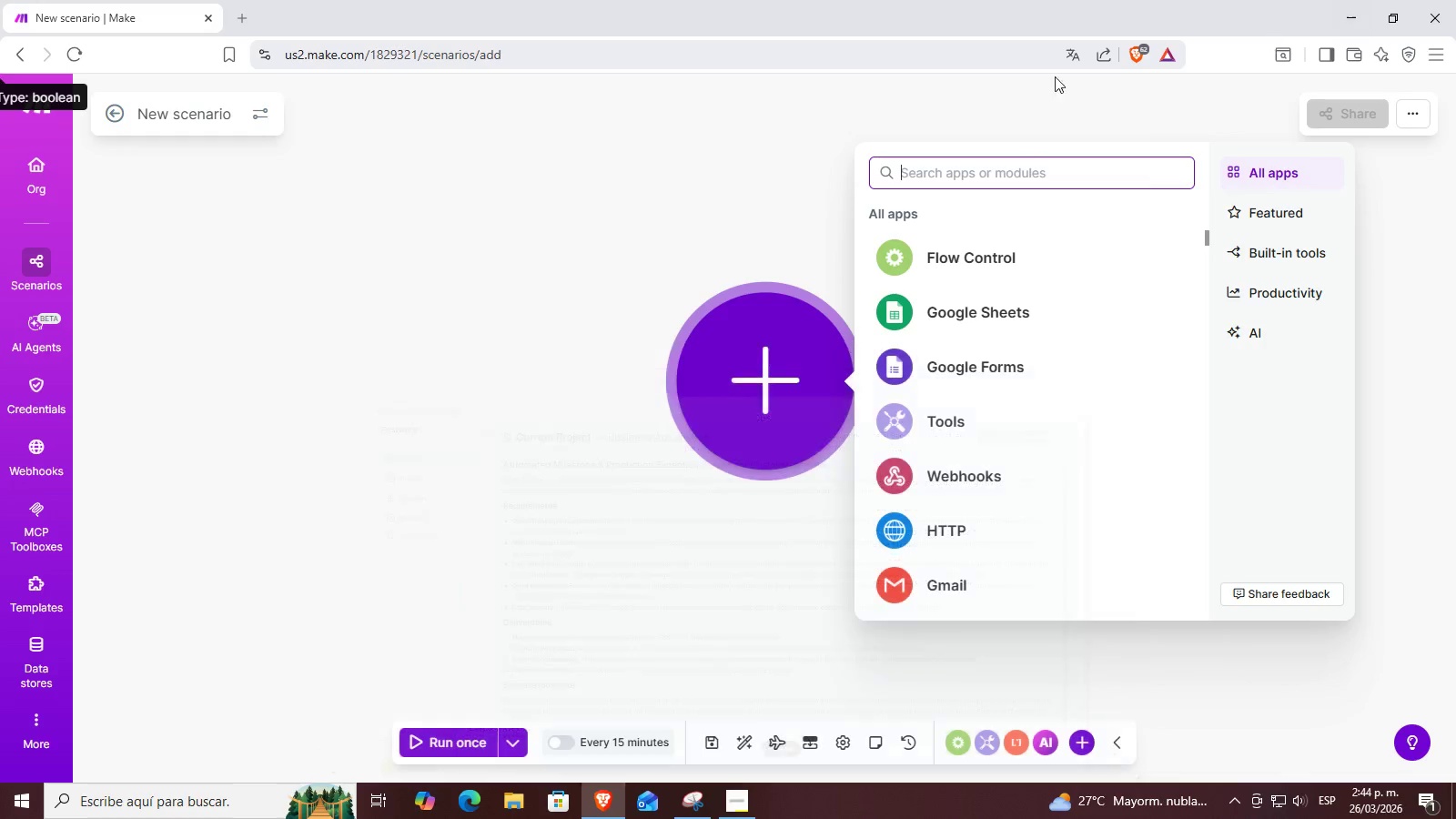 
left_click([239, 15])
 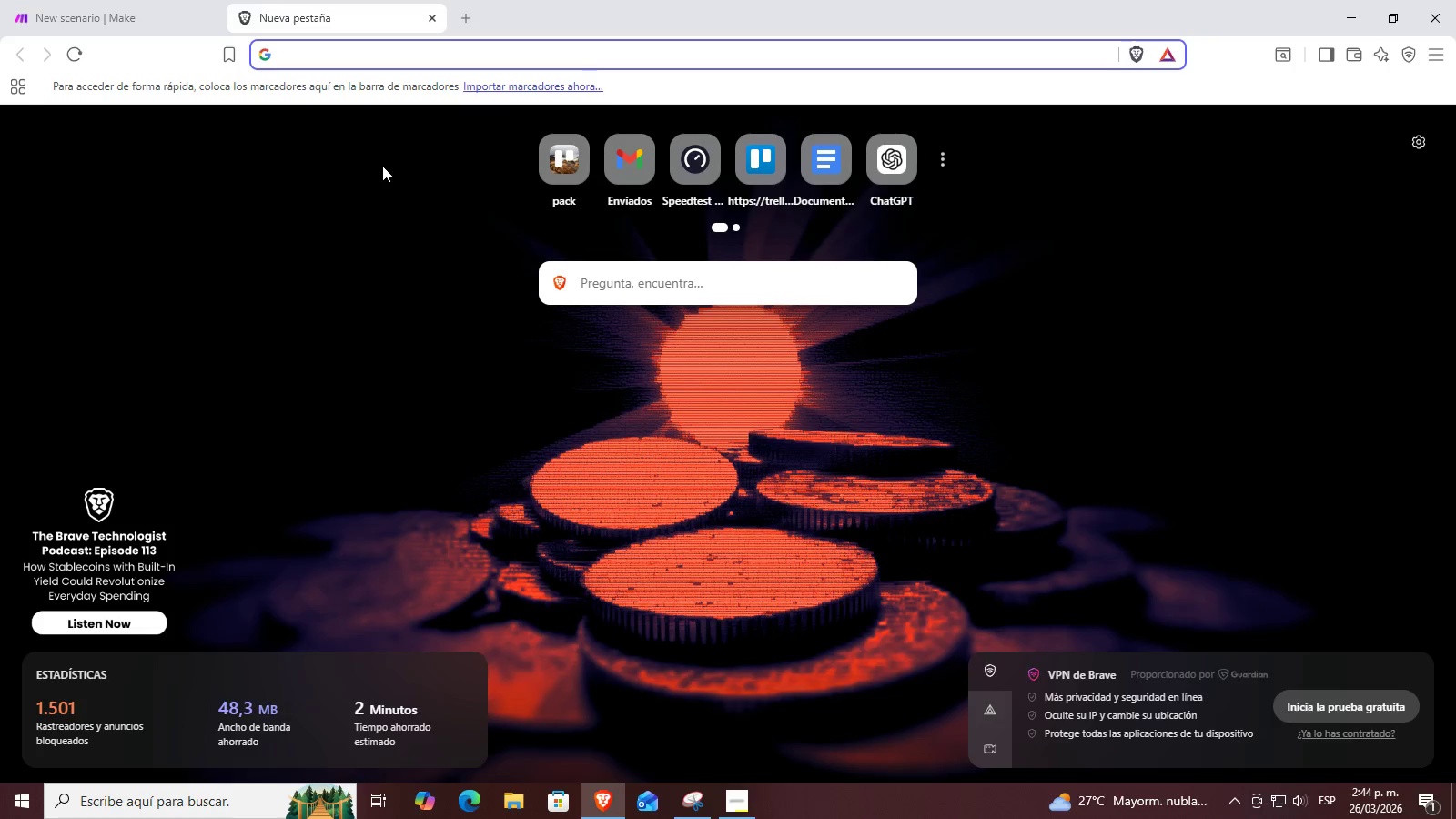 
type(trello)
key(Backspace)
 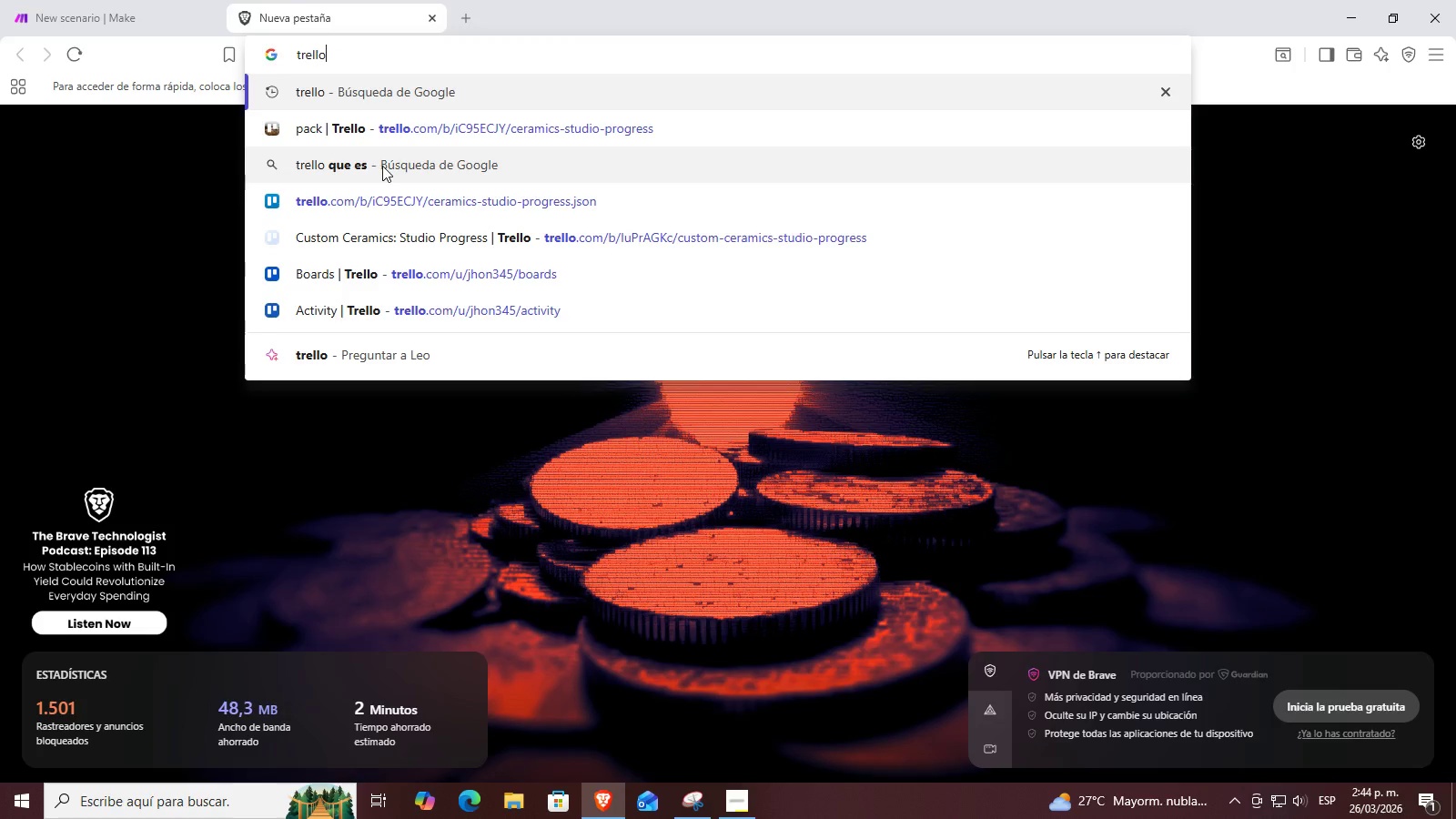 
key(Enter)
 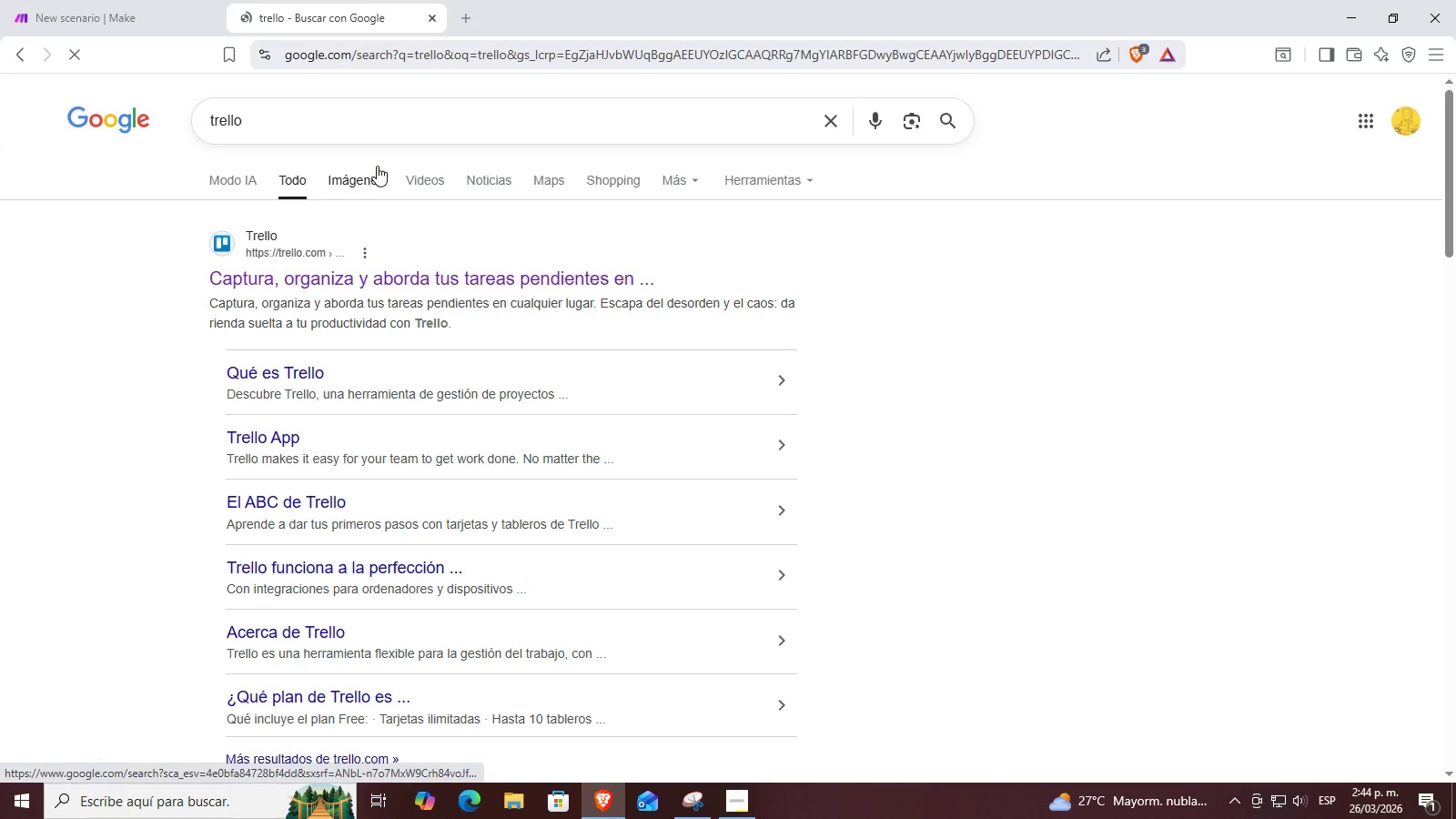 
left_click([308, 272])
 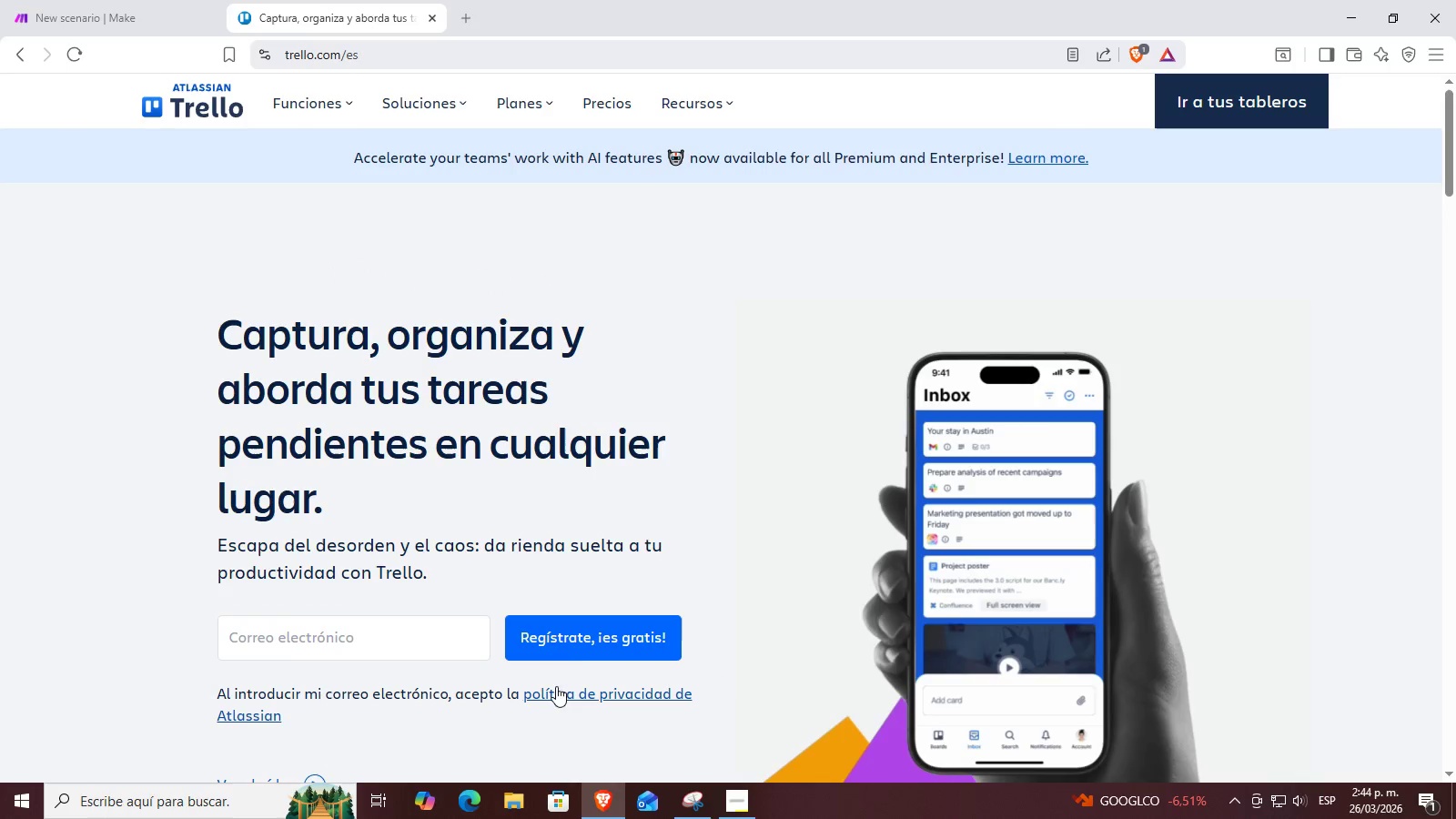 
left_click([577, 647])
 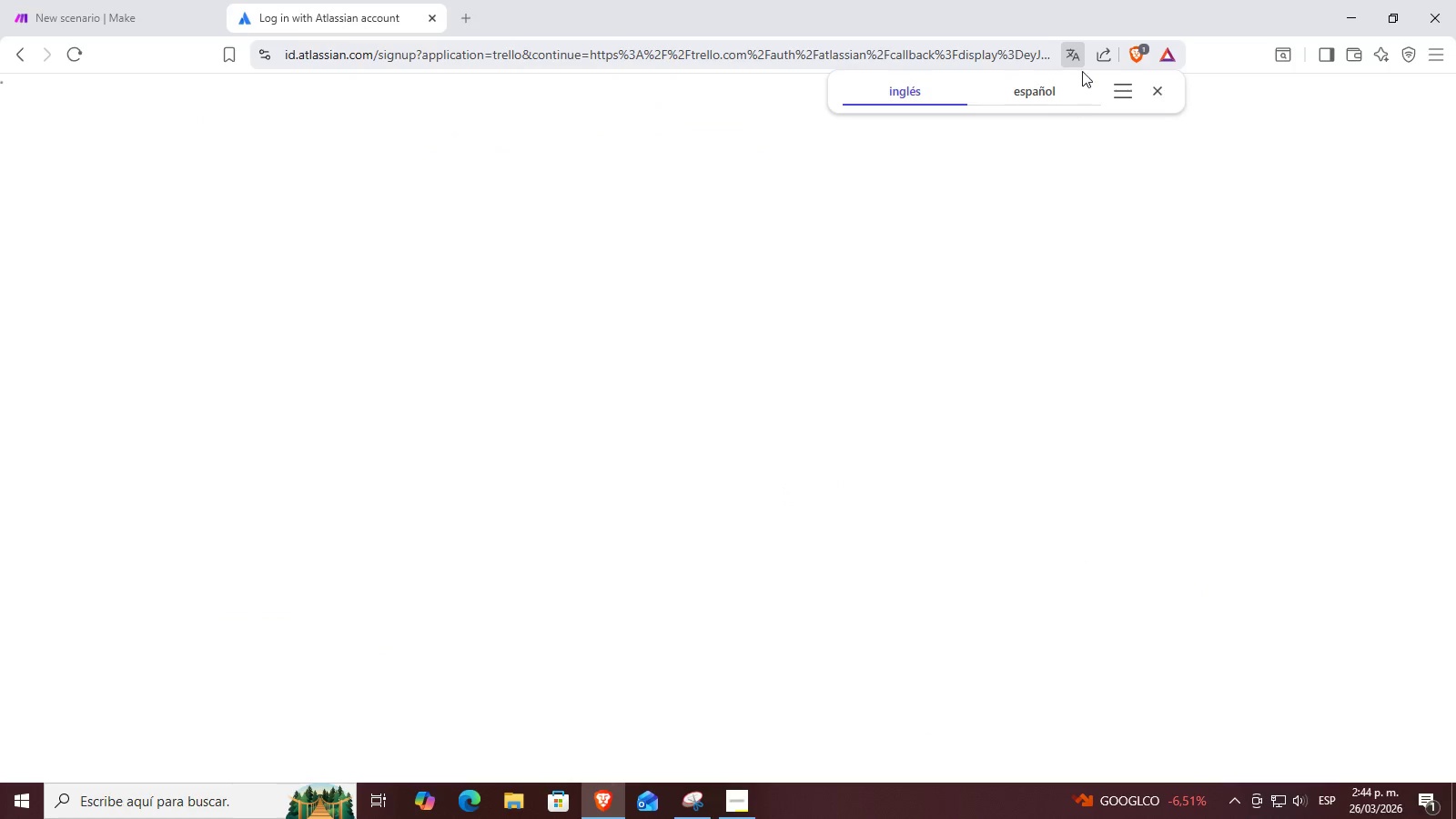 
left_click([1161, 87])
 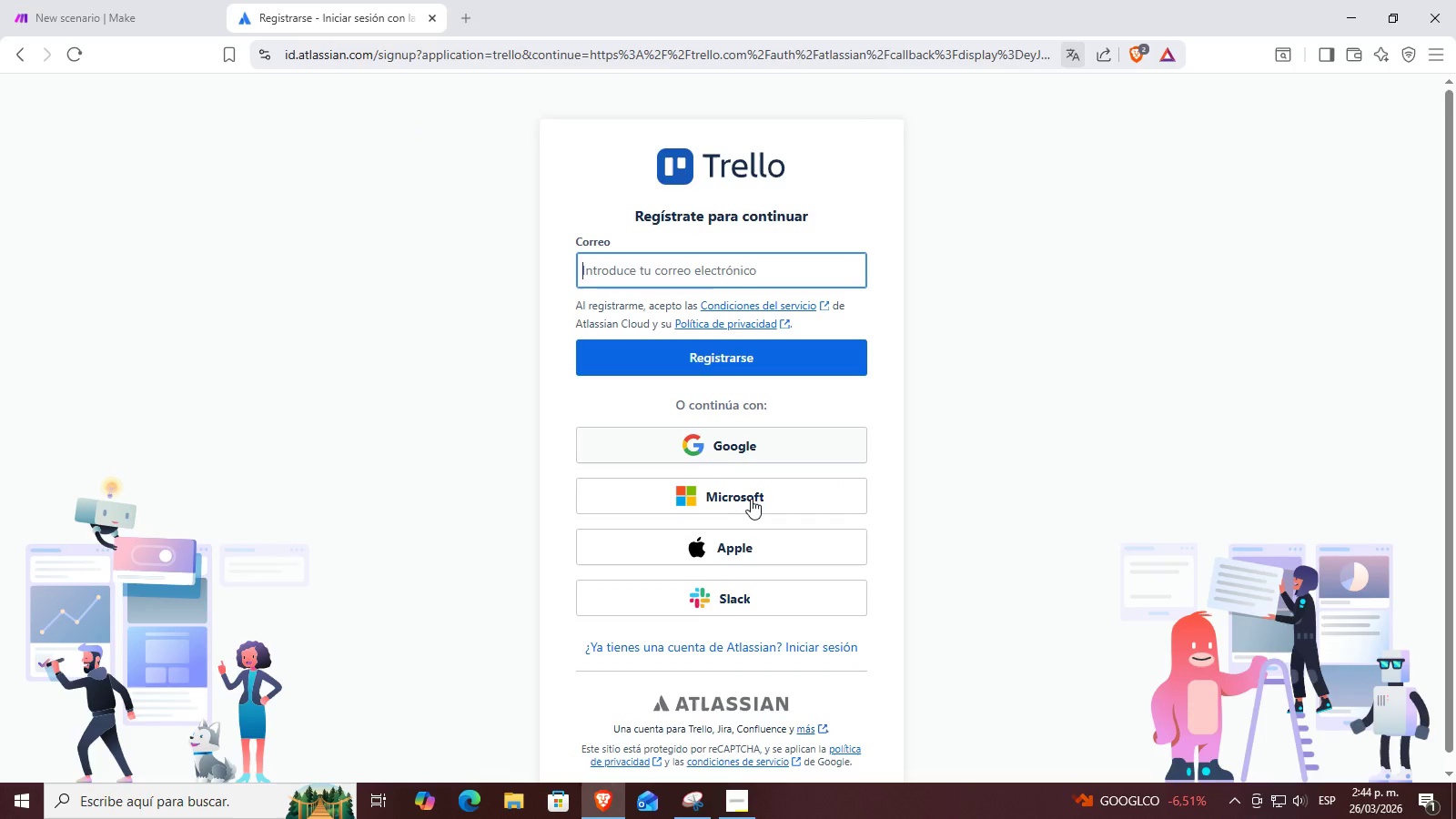 
left_click([763, 459])
 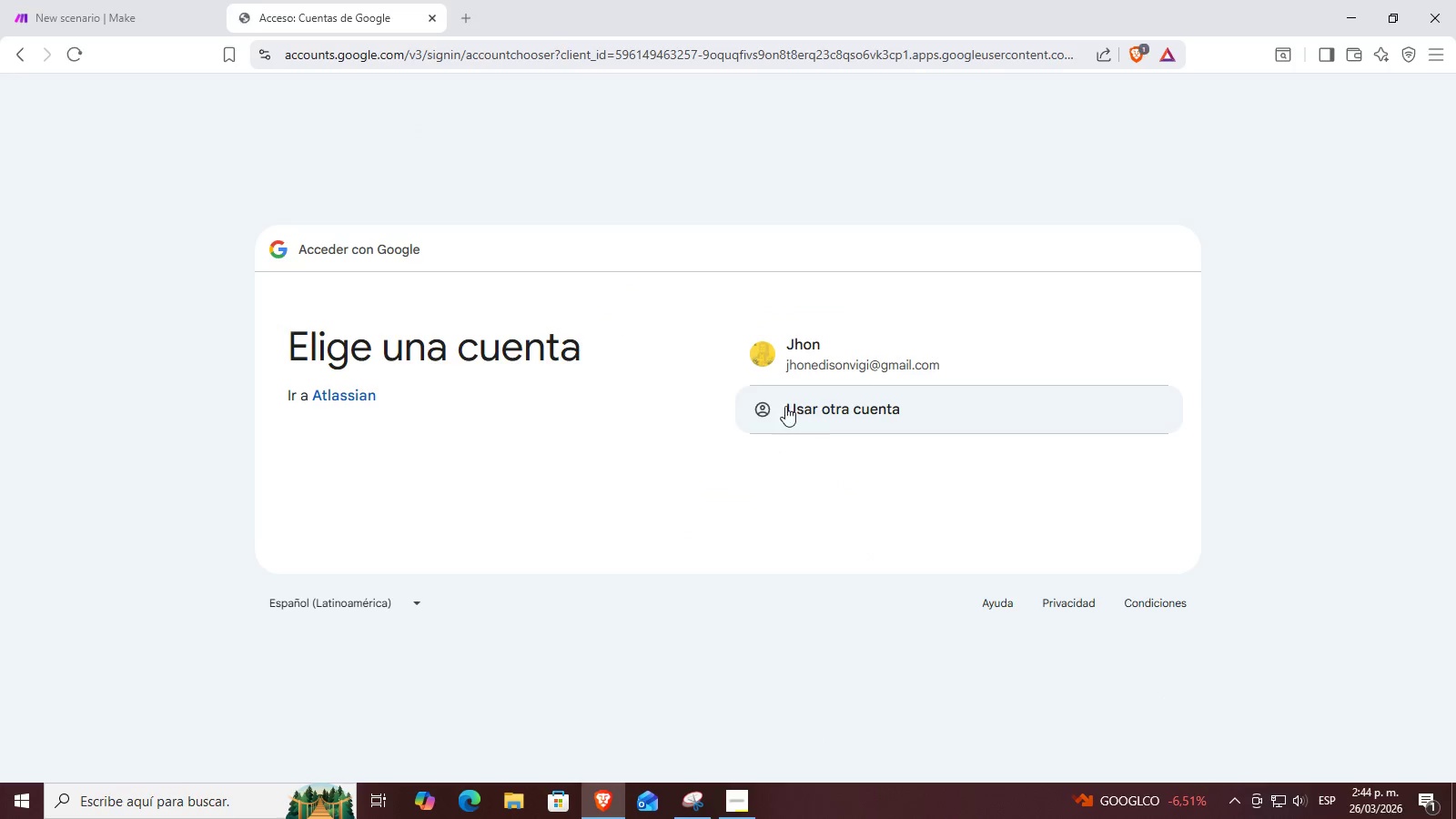 
left_click([823, 351])
 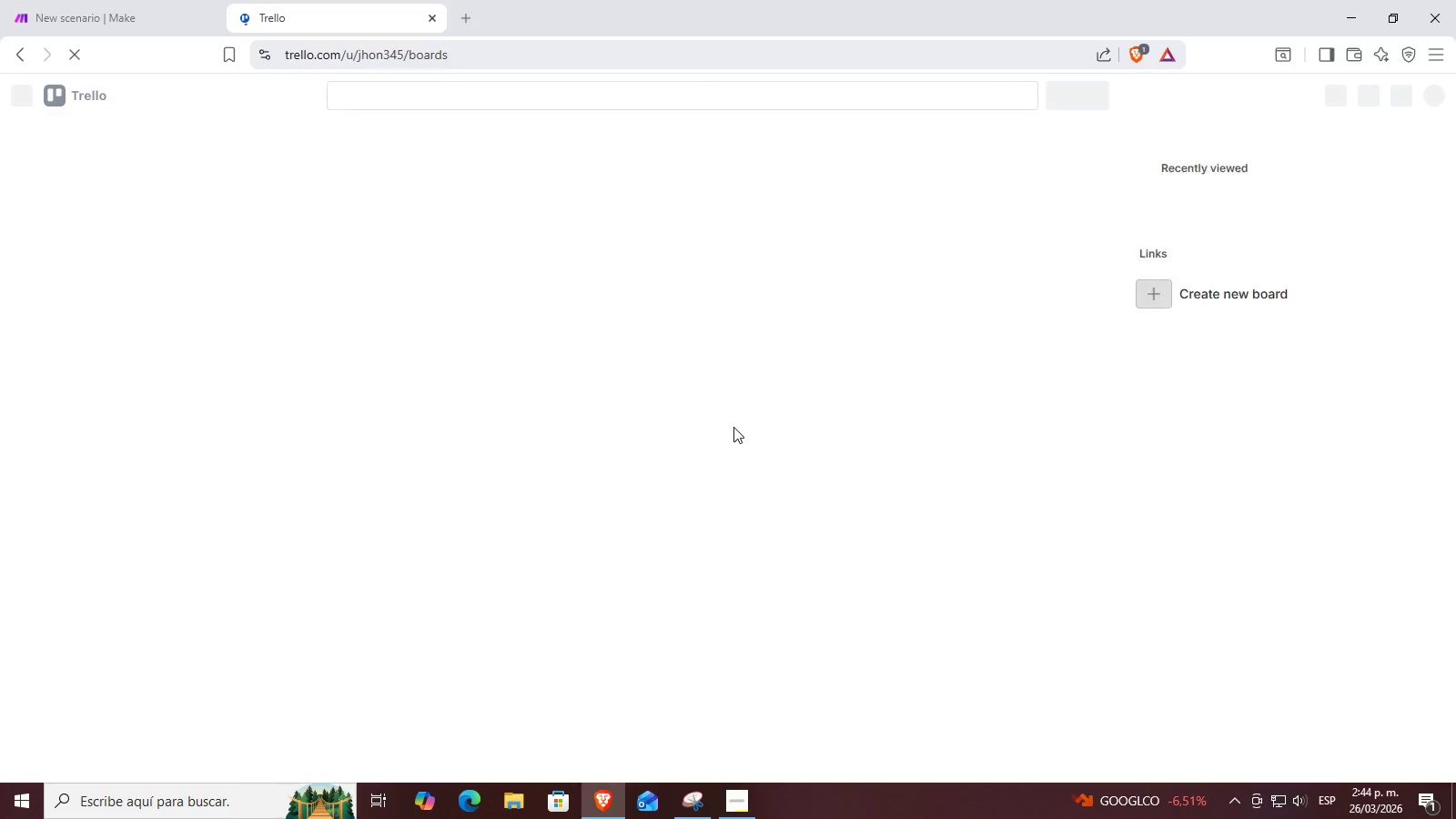 
scroll: coordinate [564, 424], scroll_direction: down, amount: 2.0
 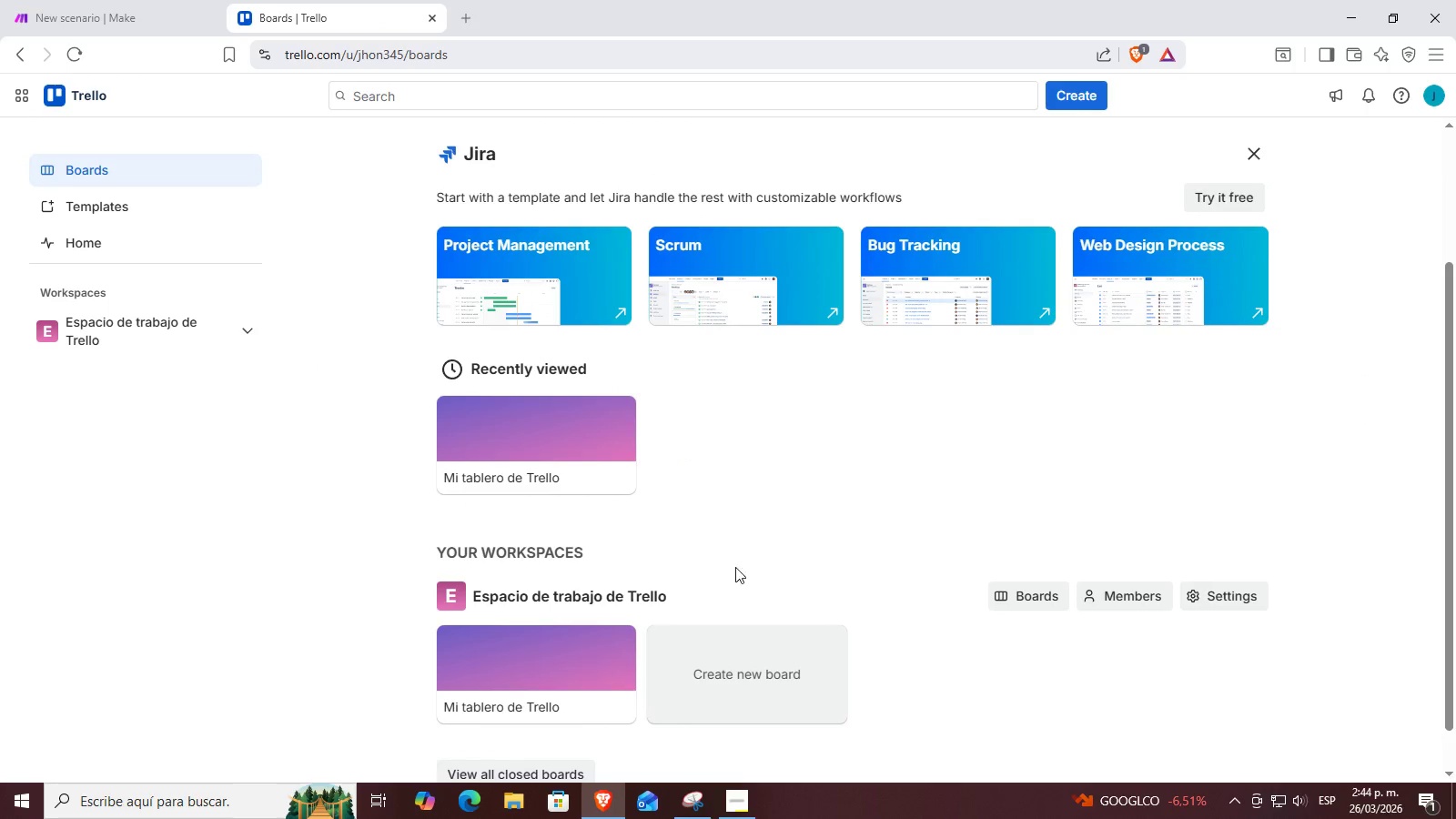 
left_click([748, 643])
 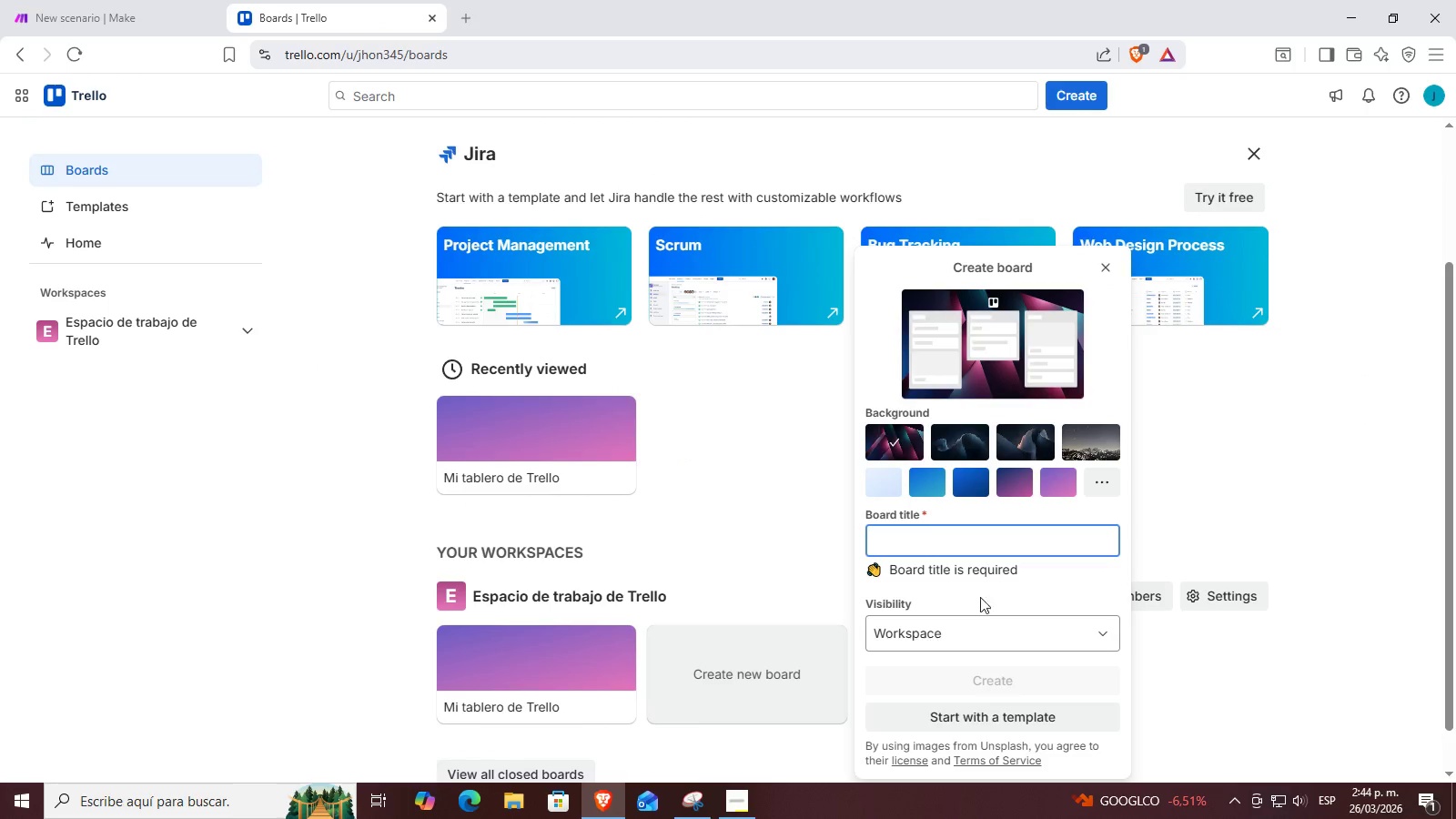 
left_click([944, 538])